 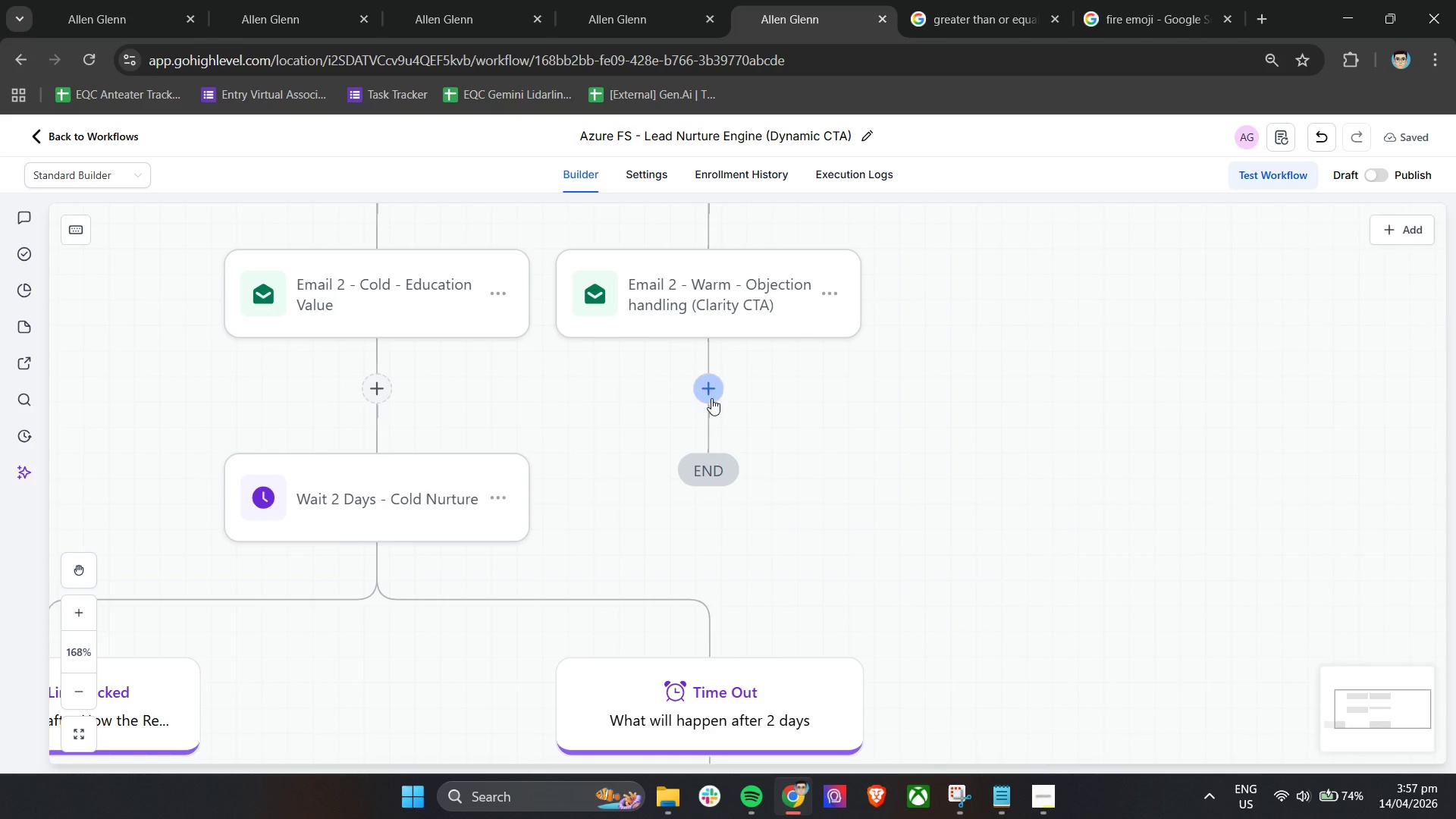 
left_click([1109, 428])
 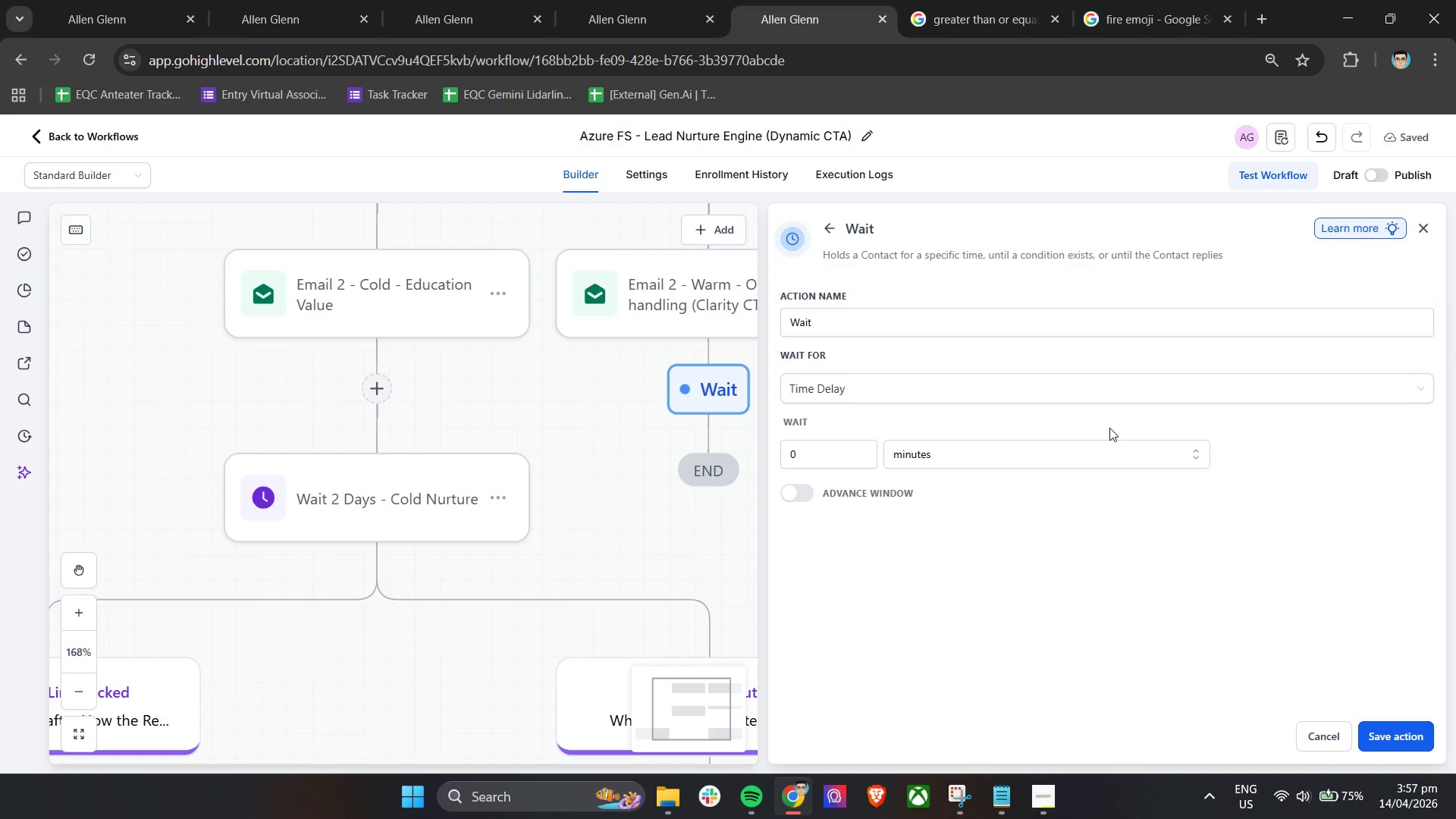 
wait(13.52)
 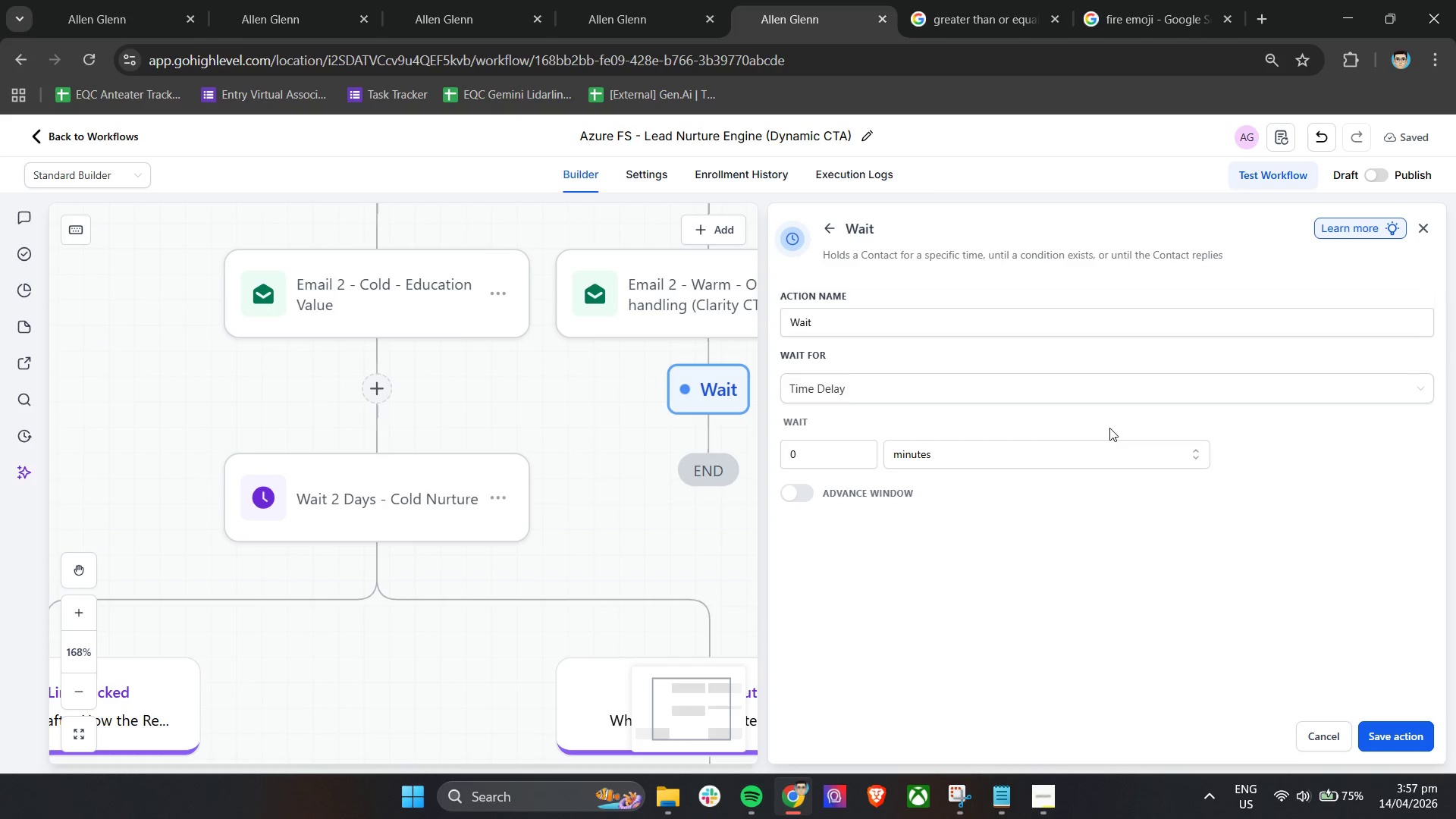 
left_click([926, 446])
 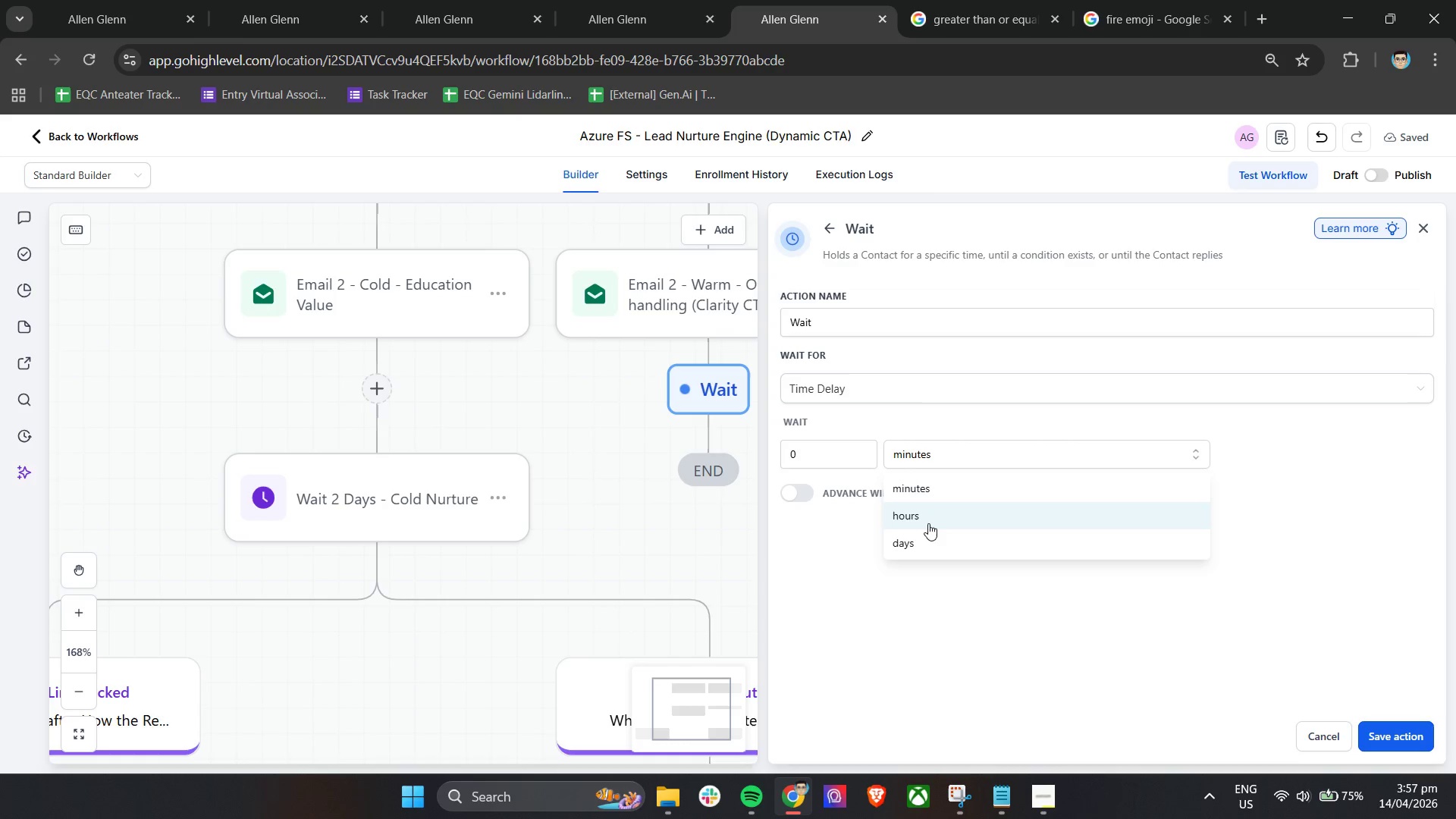 
left_click([927, 538])
 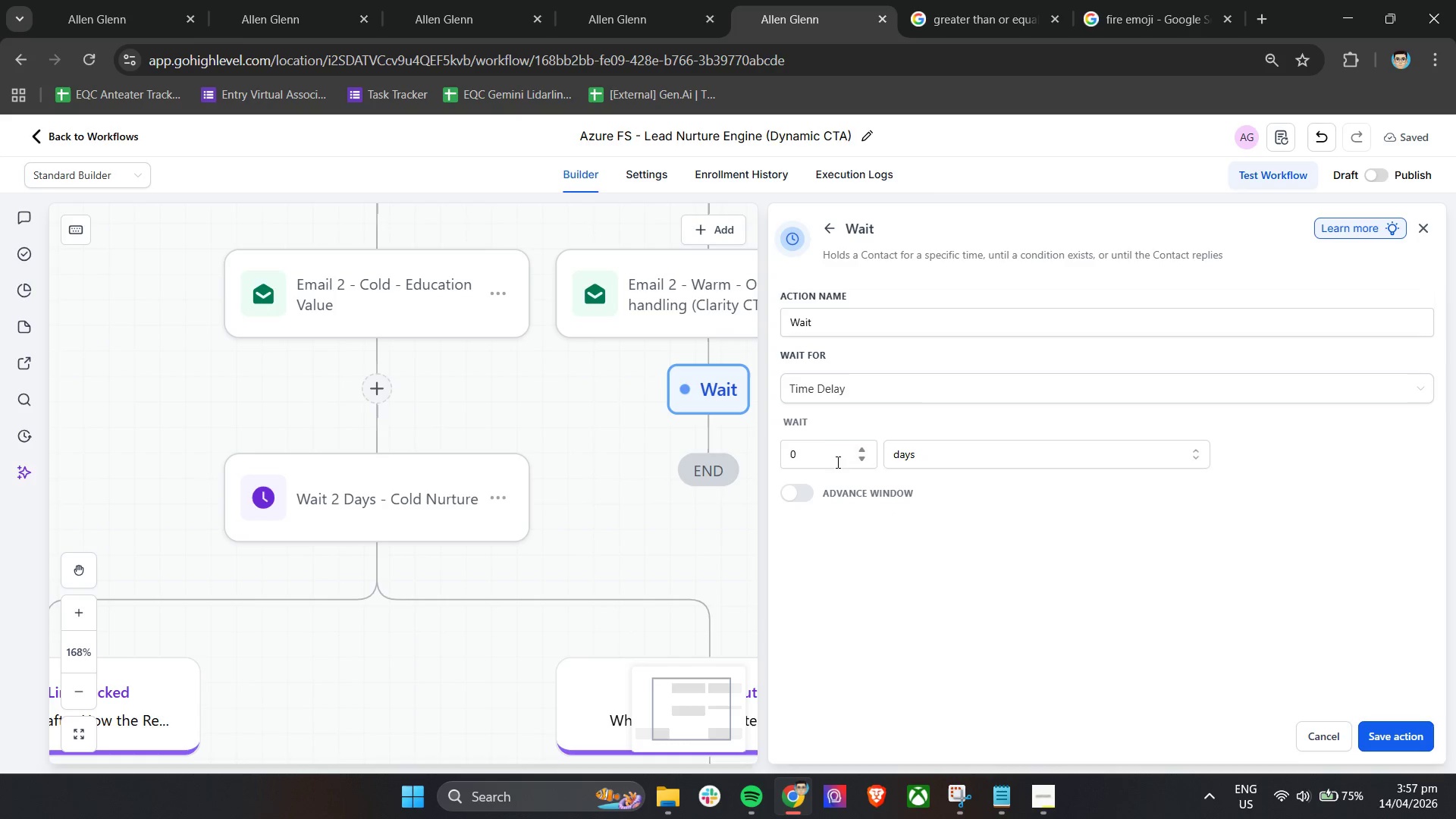 
left_click_drag(start_coordinate=[821, 445], to_coordinate=[777, 453])
 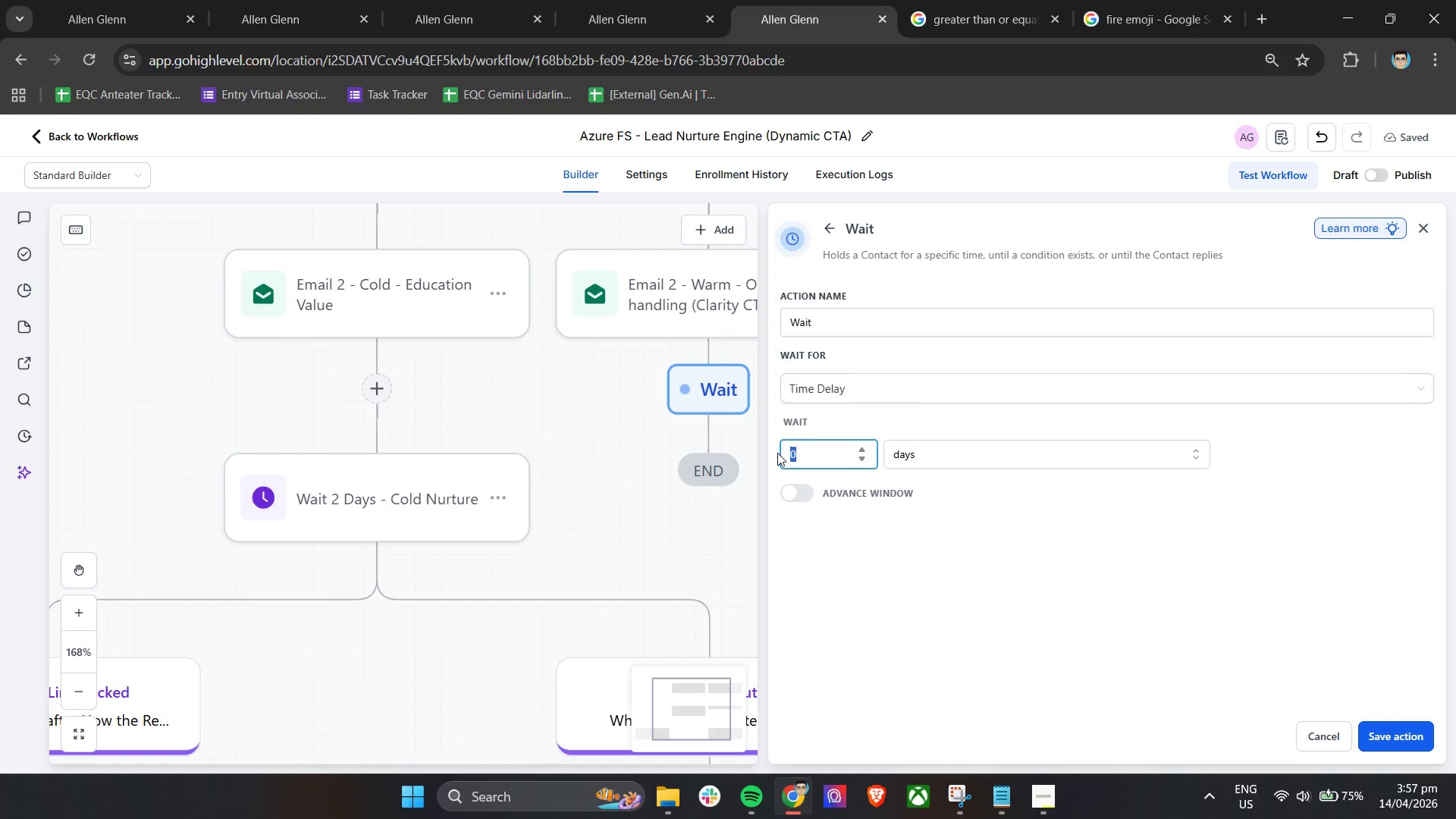 
key(2)
 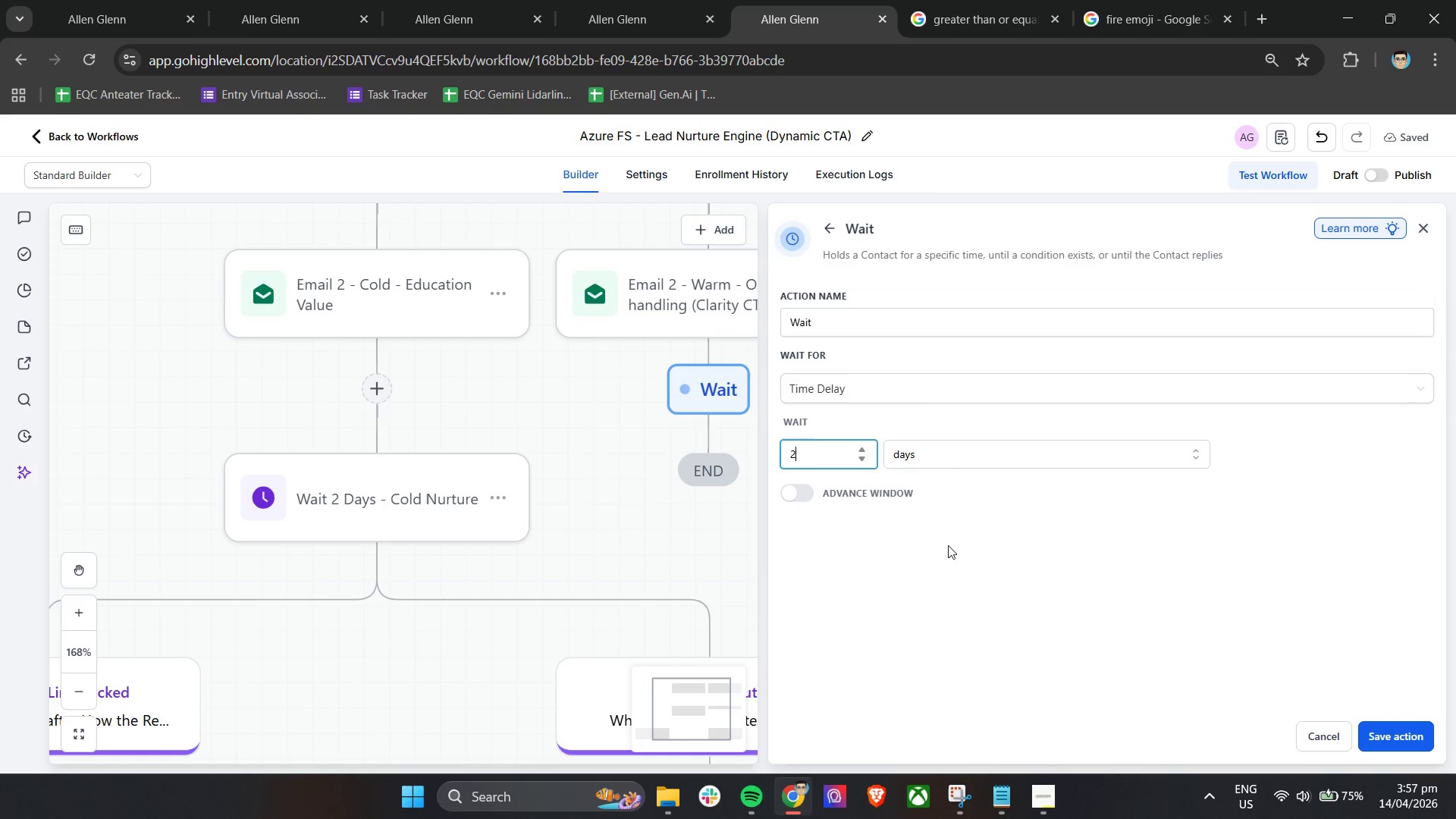 
left_click([967, 551])
 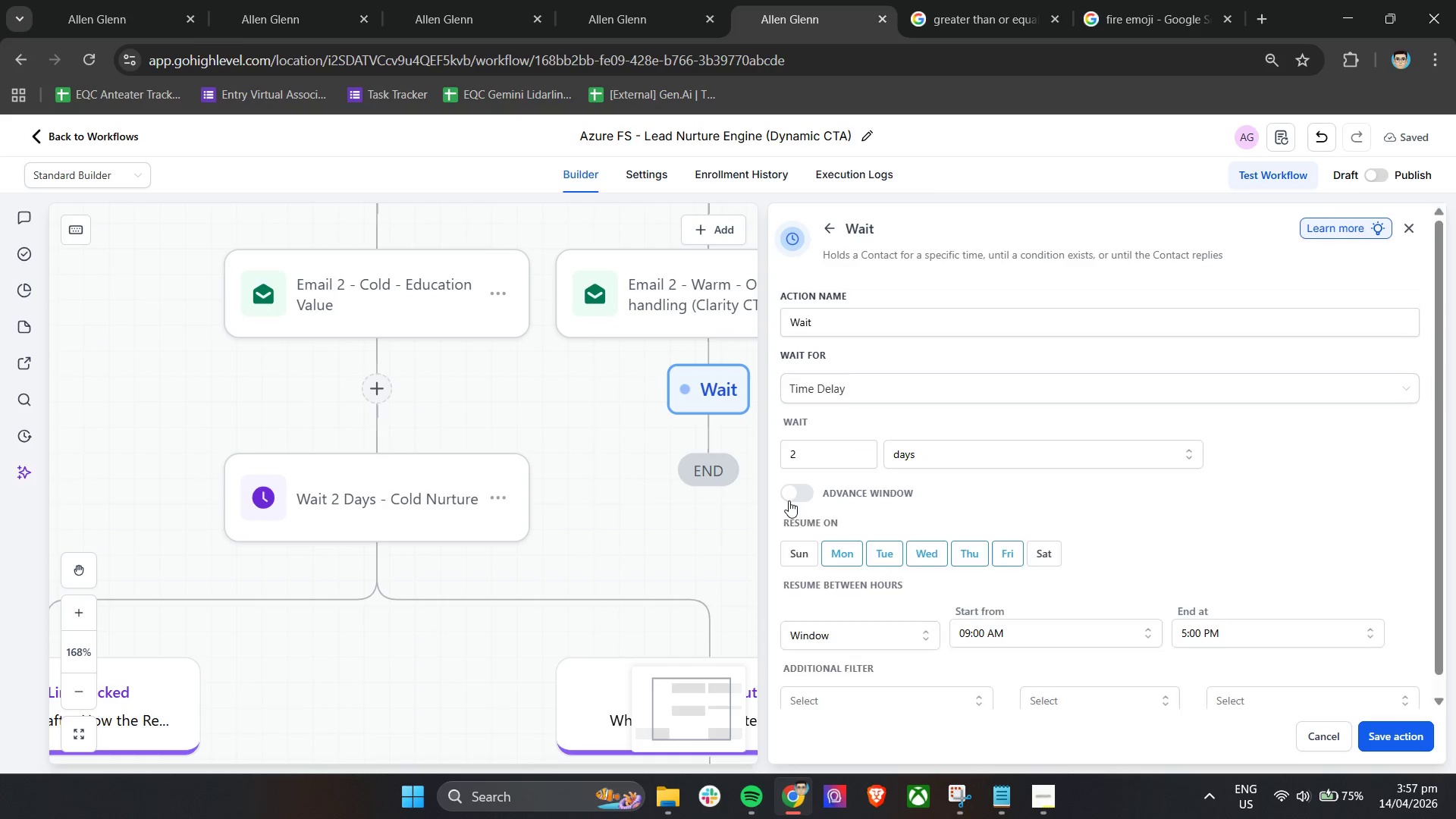 
left_click([794, 497])
 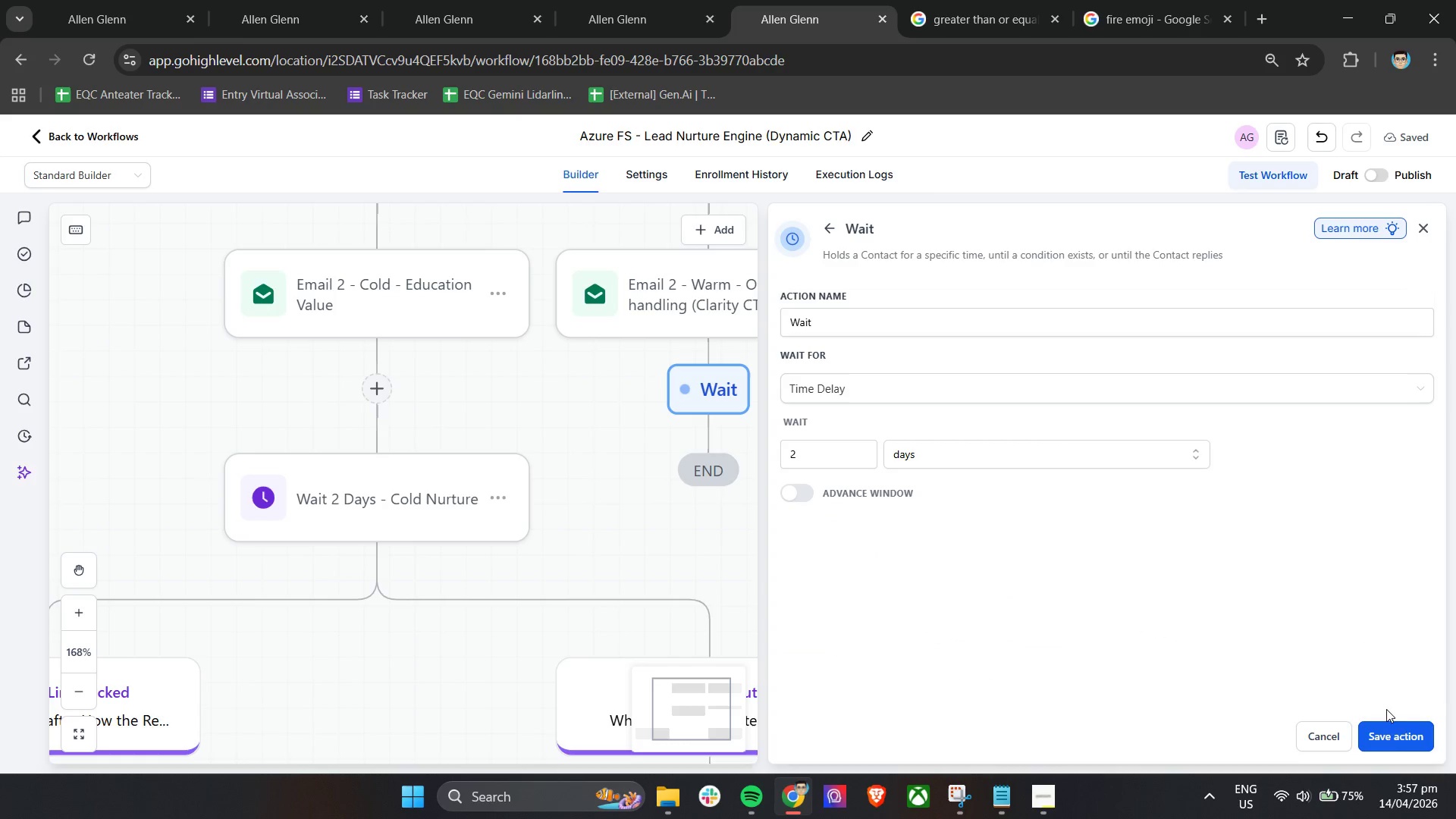 
left_click([1392, 733])
 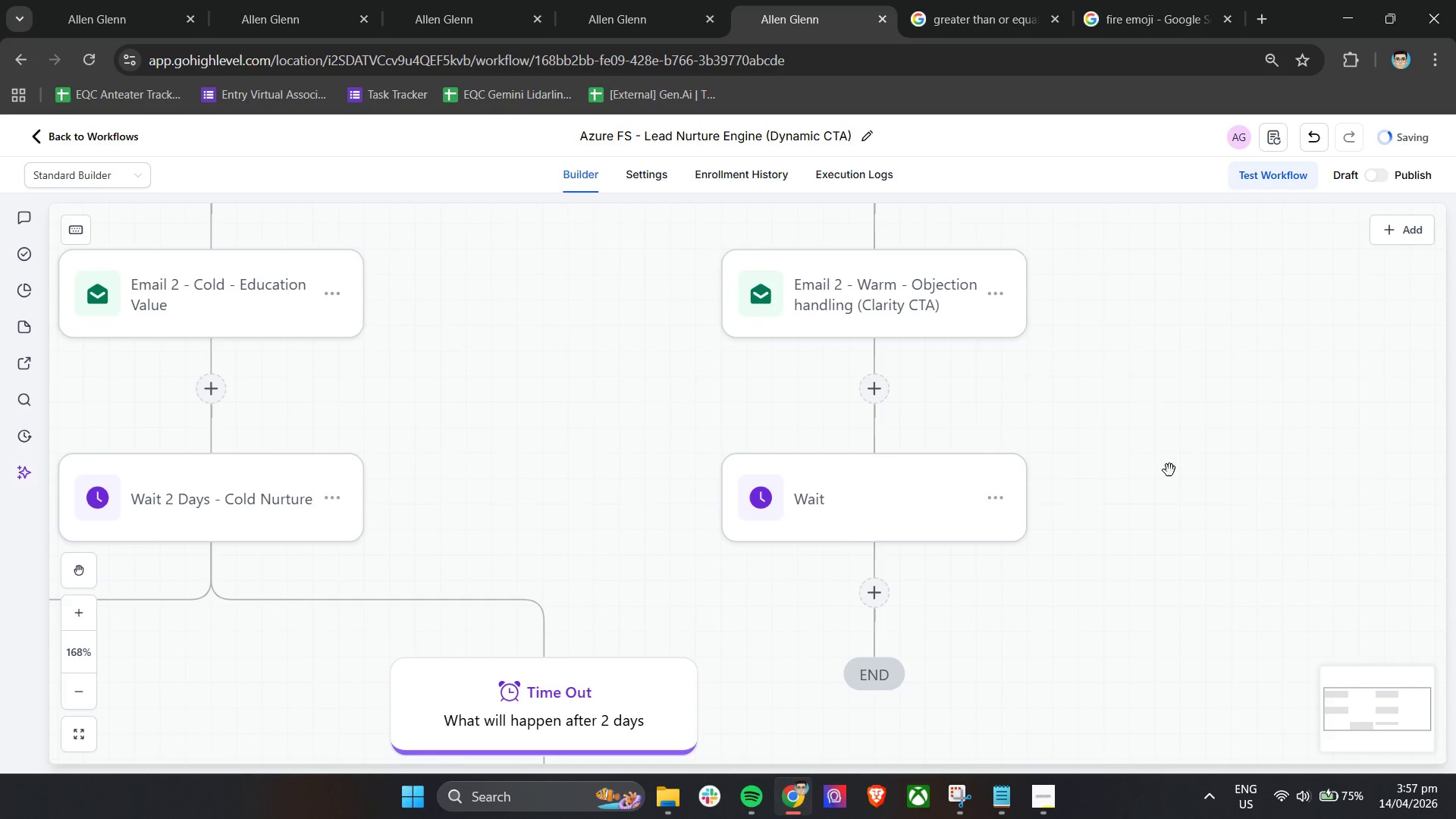 
left_click([913, 493])
 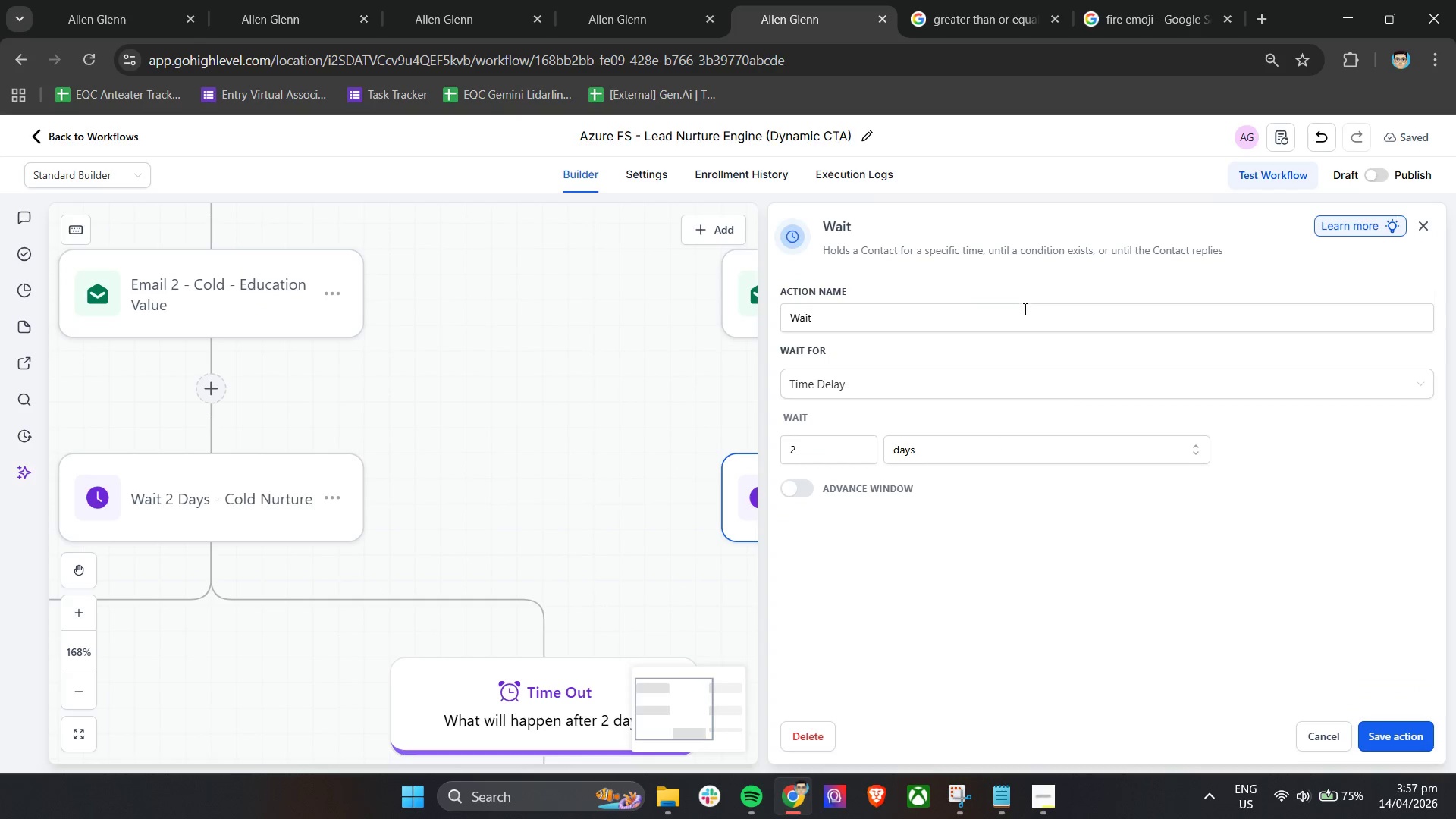 
left_click([977, 322])
 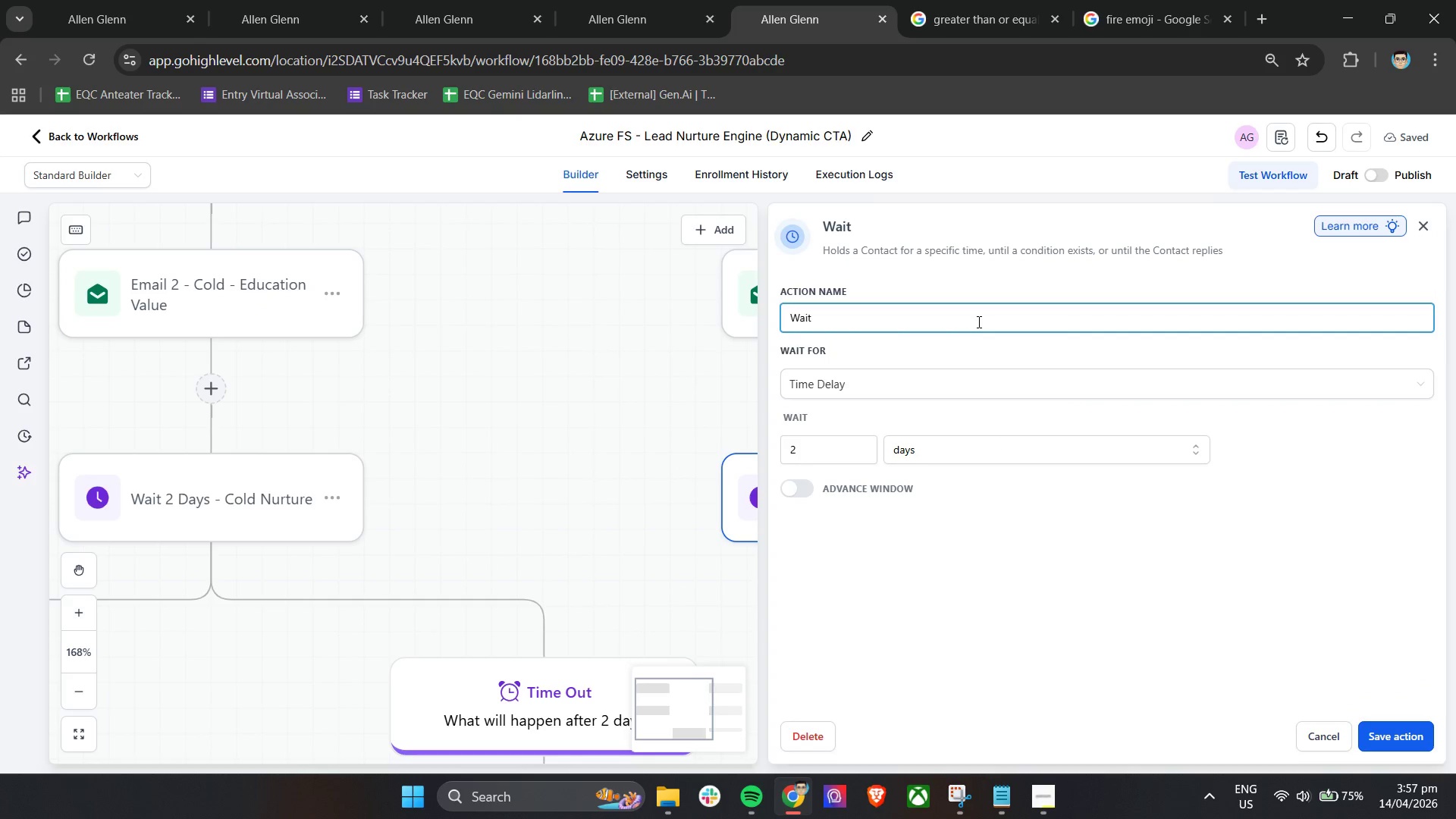 
type( 1 Day -Warm Nurture)
 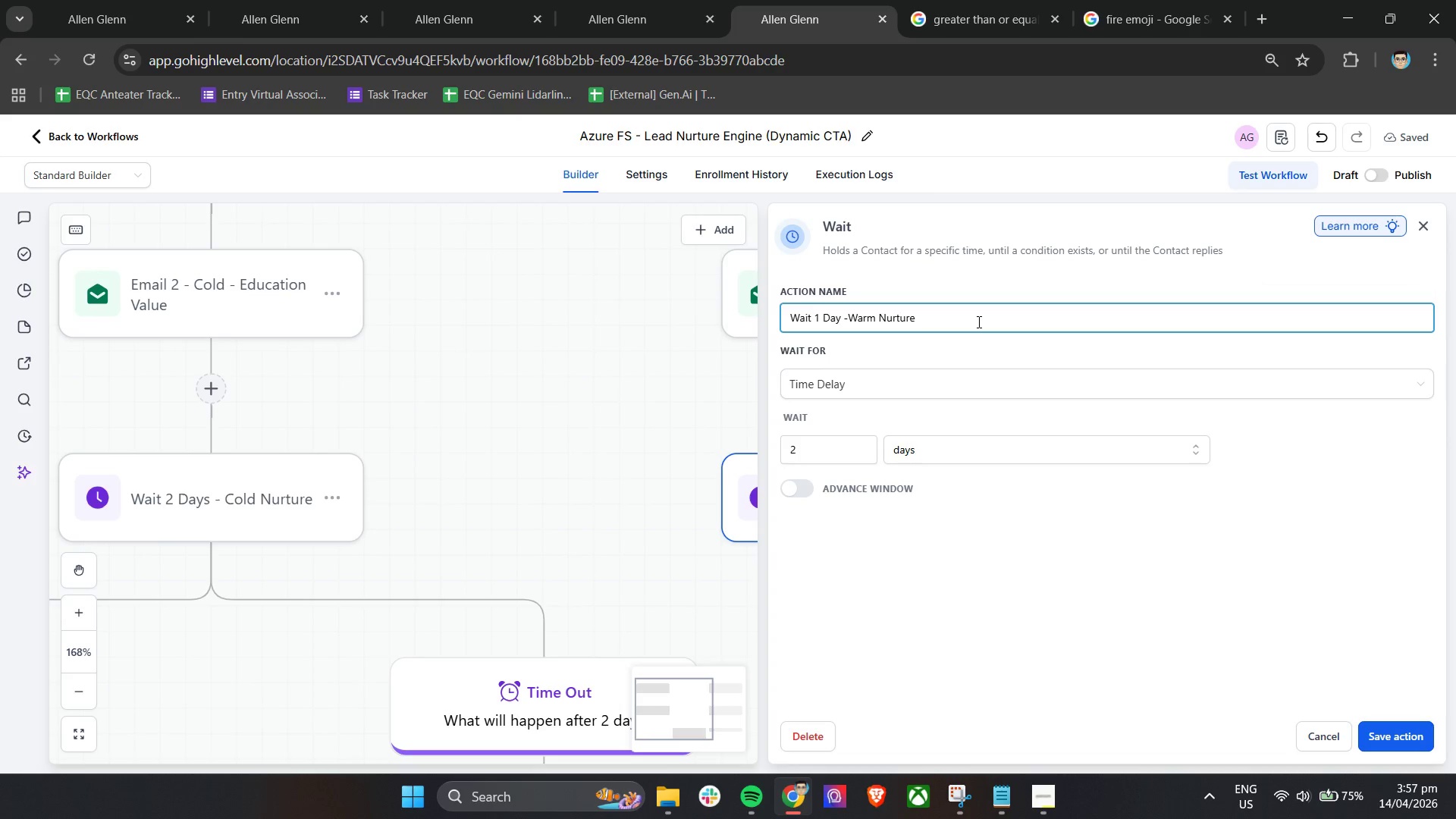 
left_click_drag(start_coordinate=[1131, 596], to_coordinate=[1144, 599])
 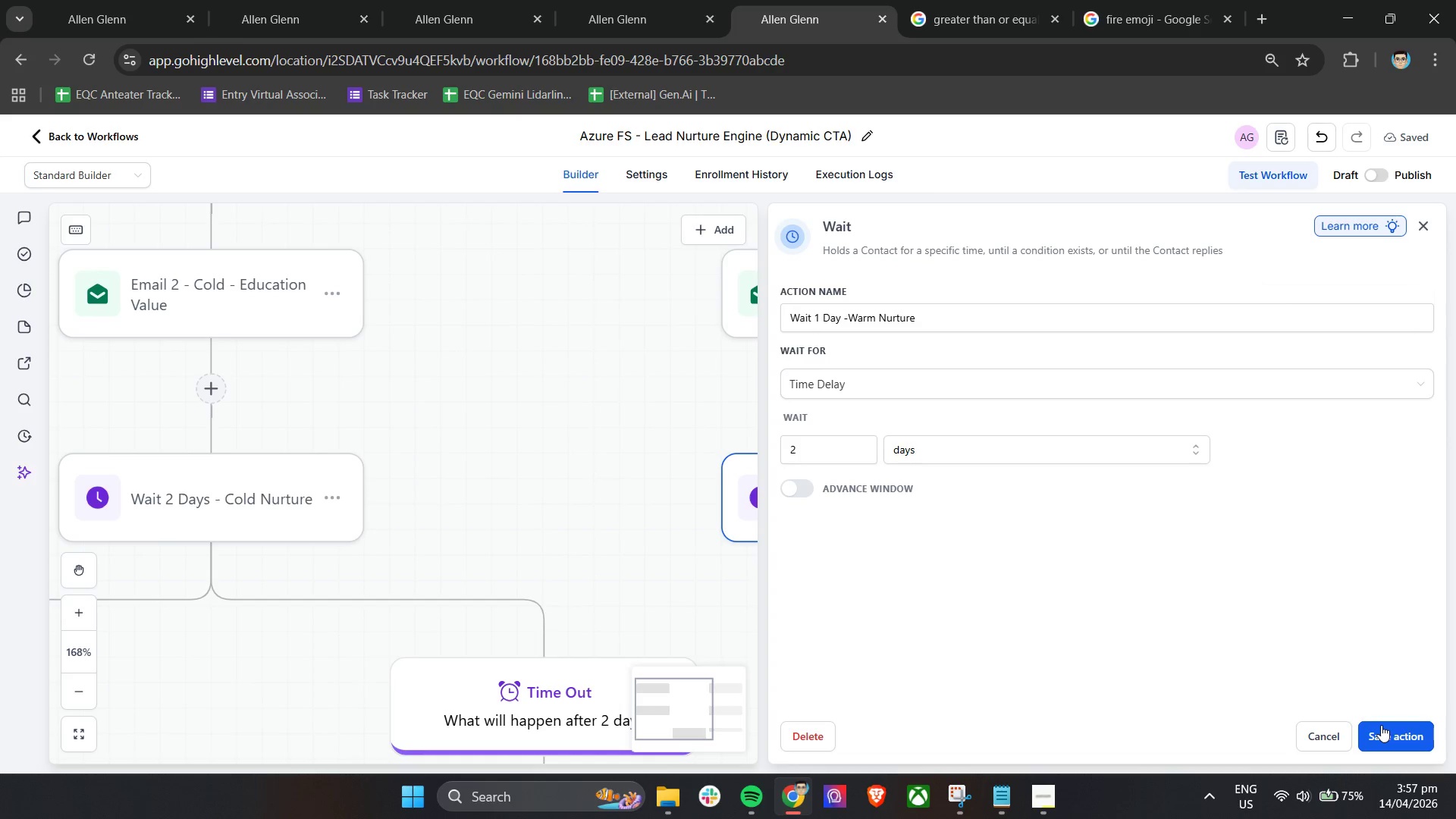 
left_click([1381, 725])
 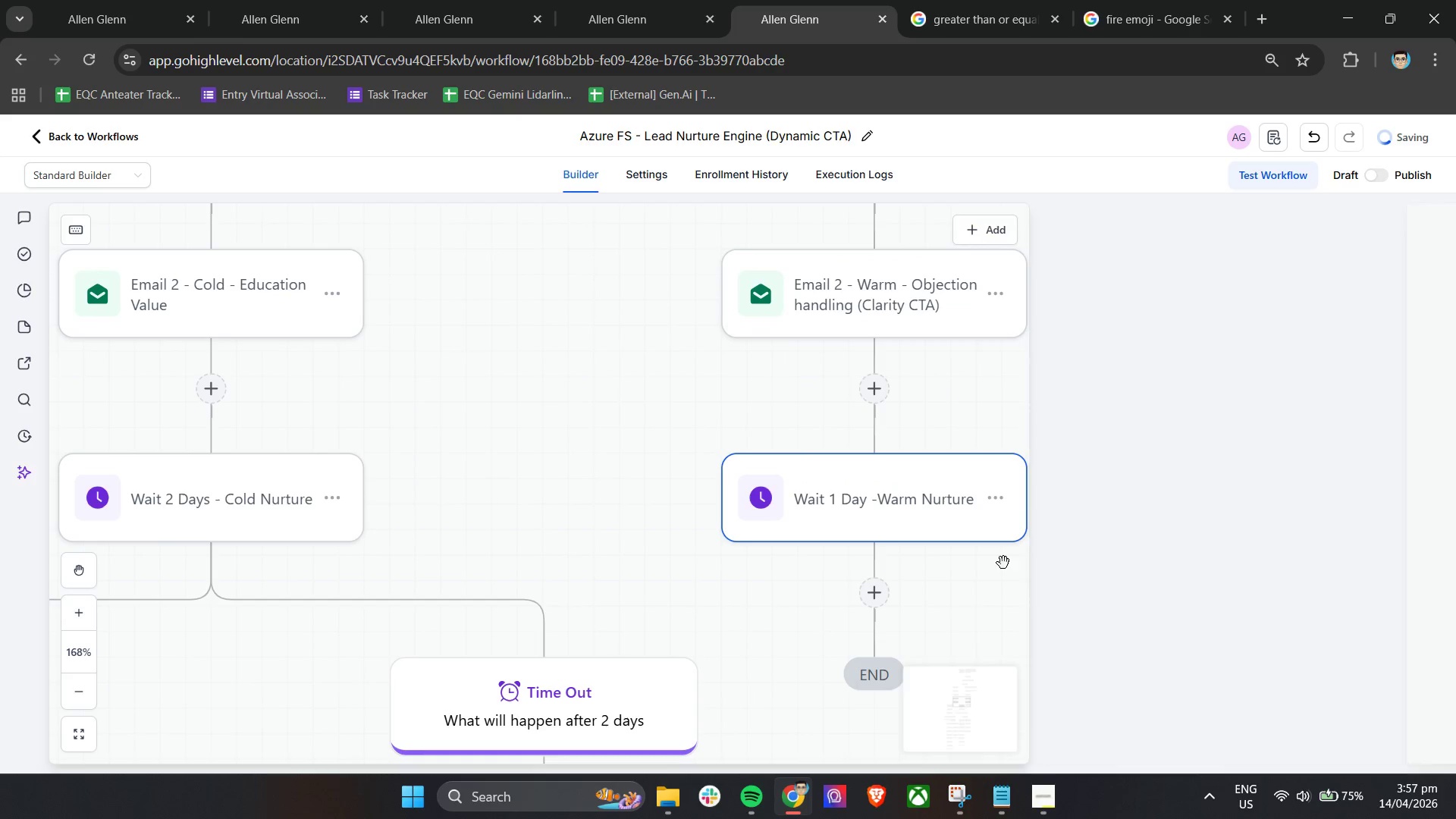 
scroll: coordinate [1002, 562], scroll_direction: up, amount: 5.0
 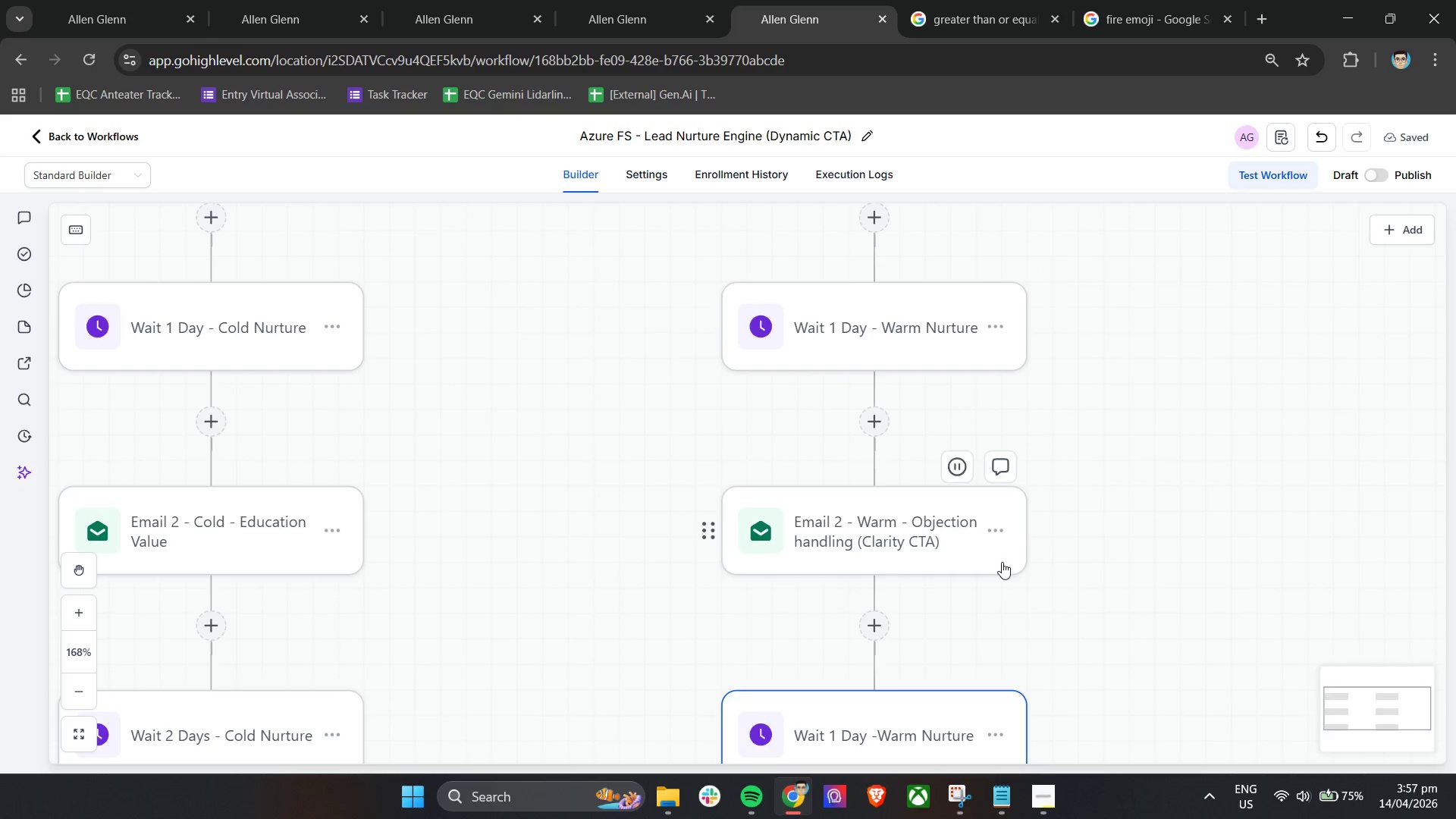 
scroll: coordinate [1002, 562], scroll_direction: down, amount: 4.0
 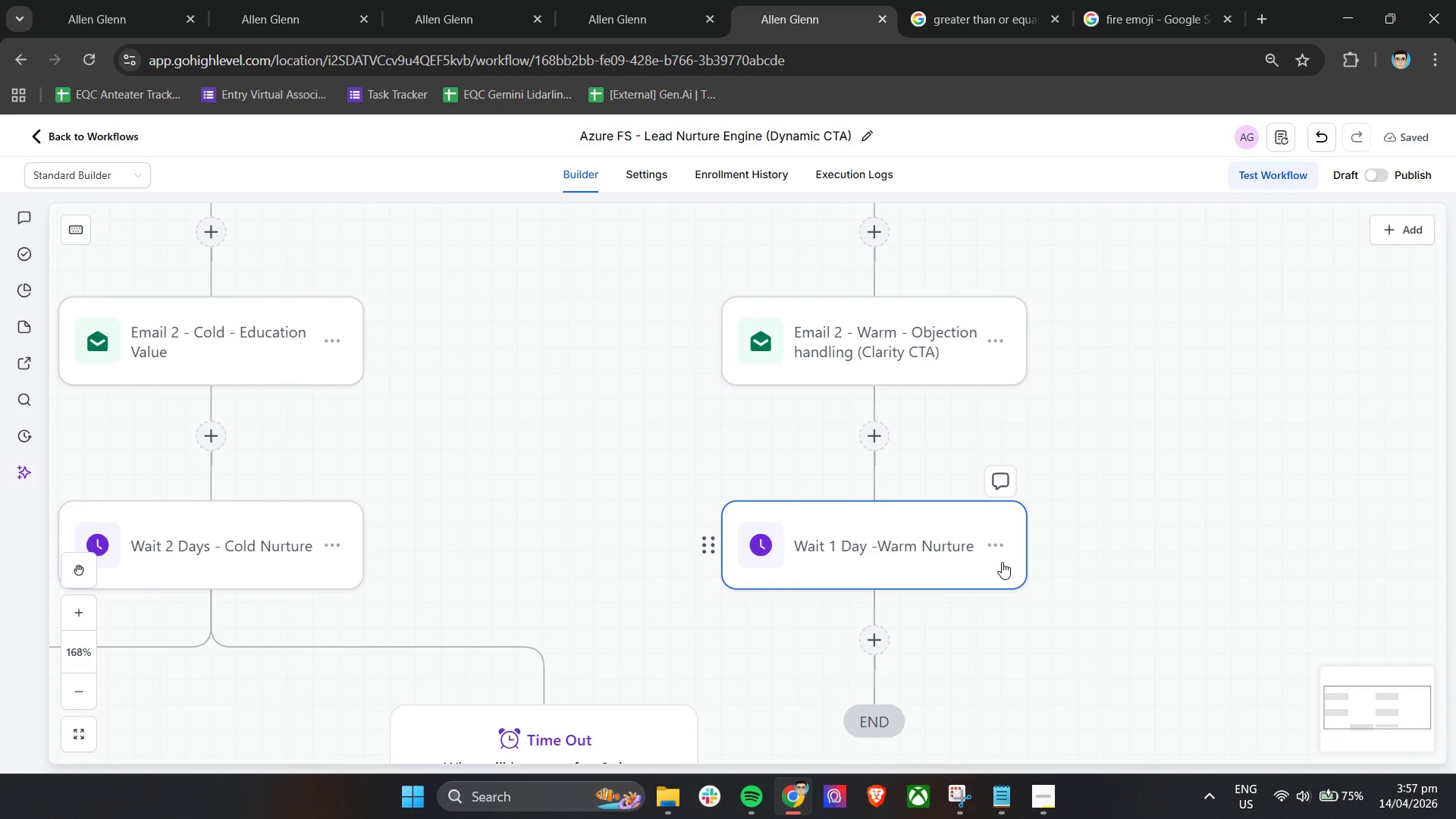 
wait(6.16)
 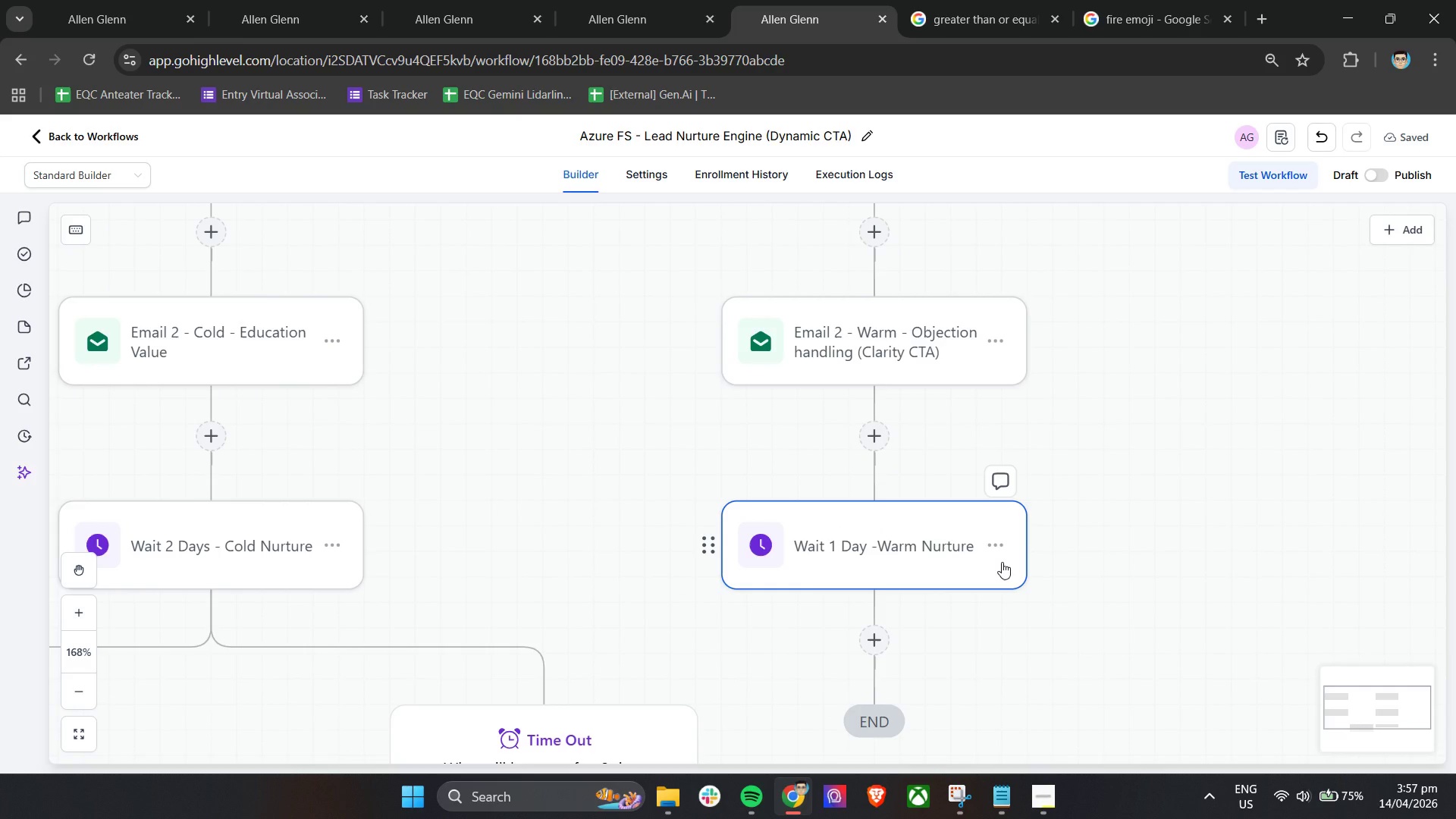 
left_click([873, 645])
 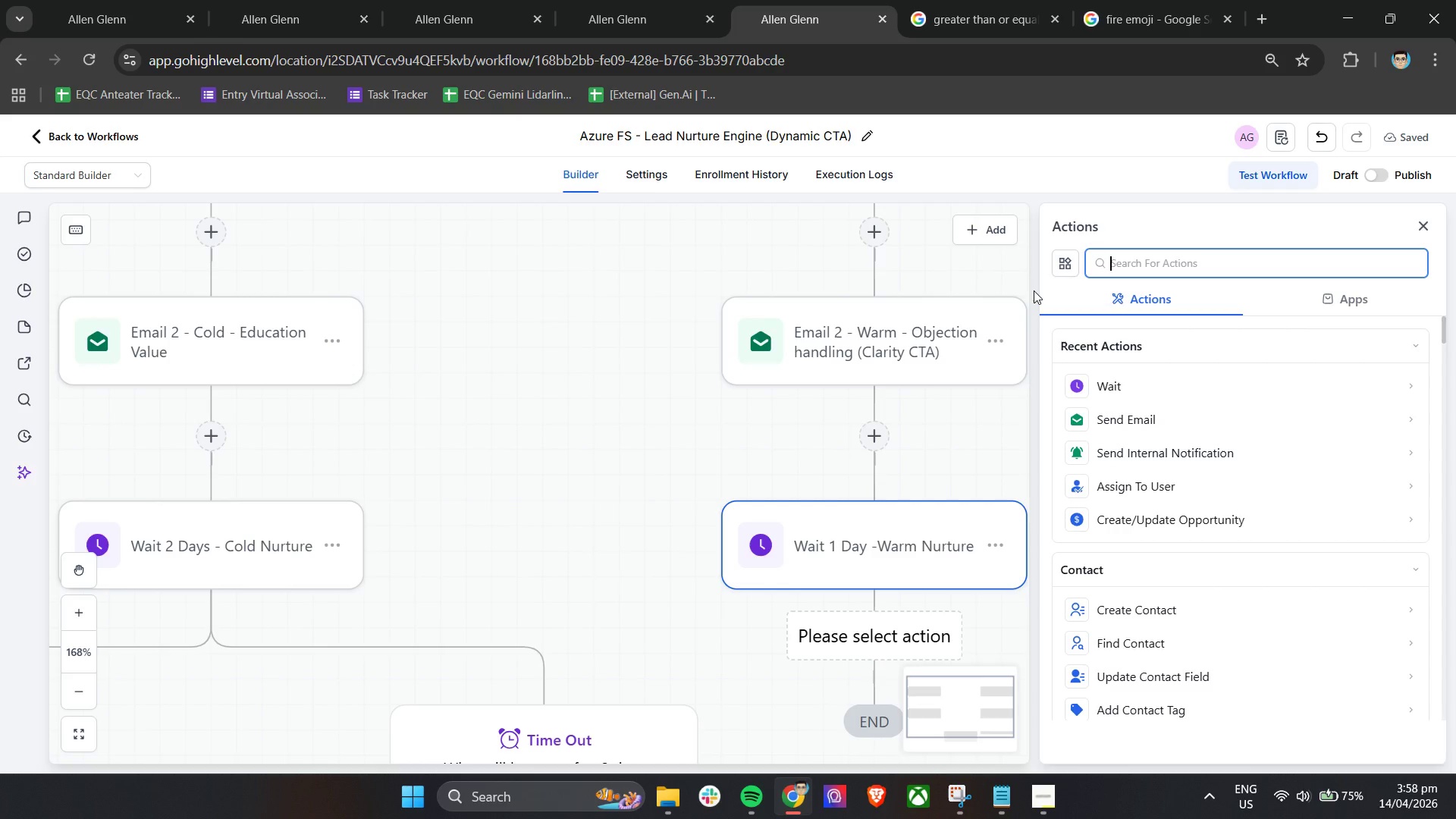 
wait(24.05)
 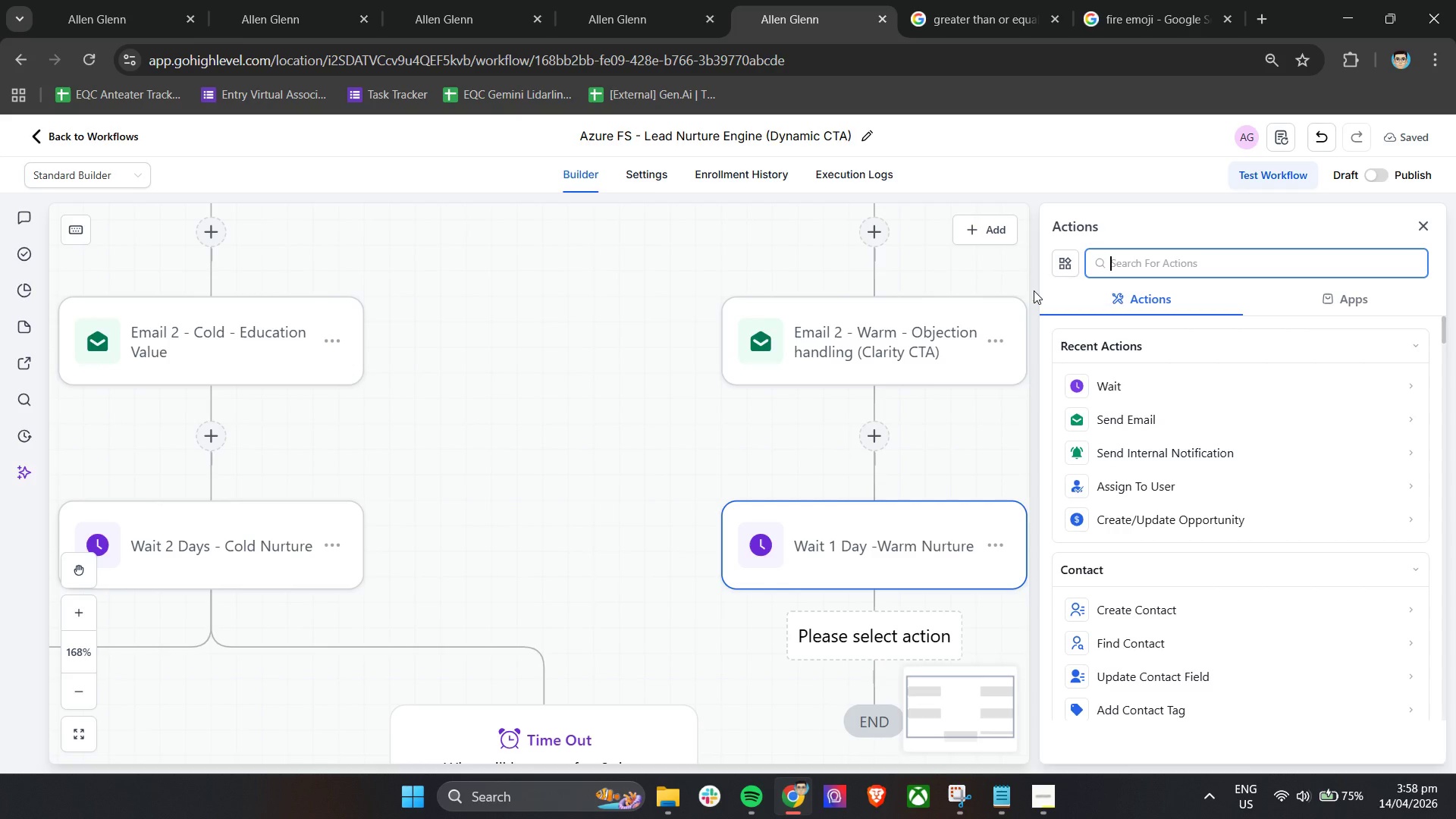 
left_click([1156, 410])
 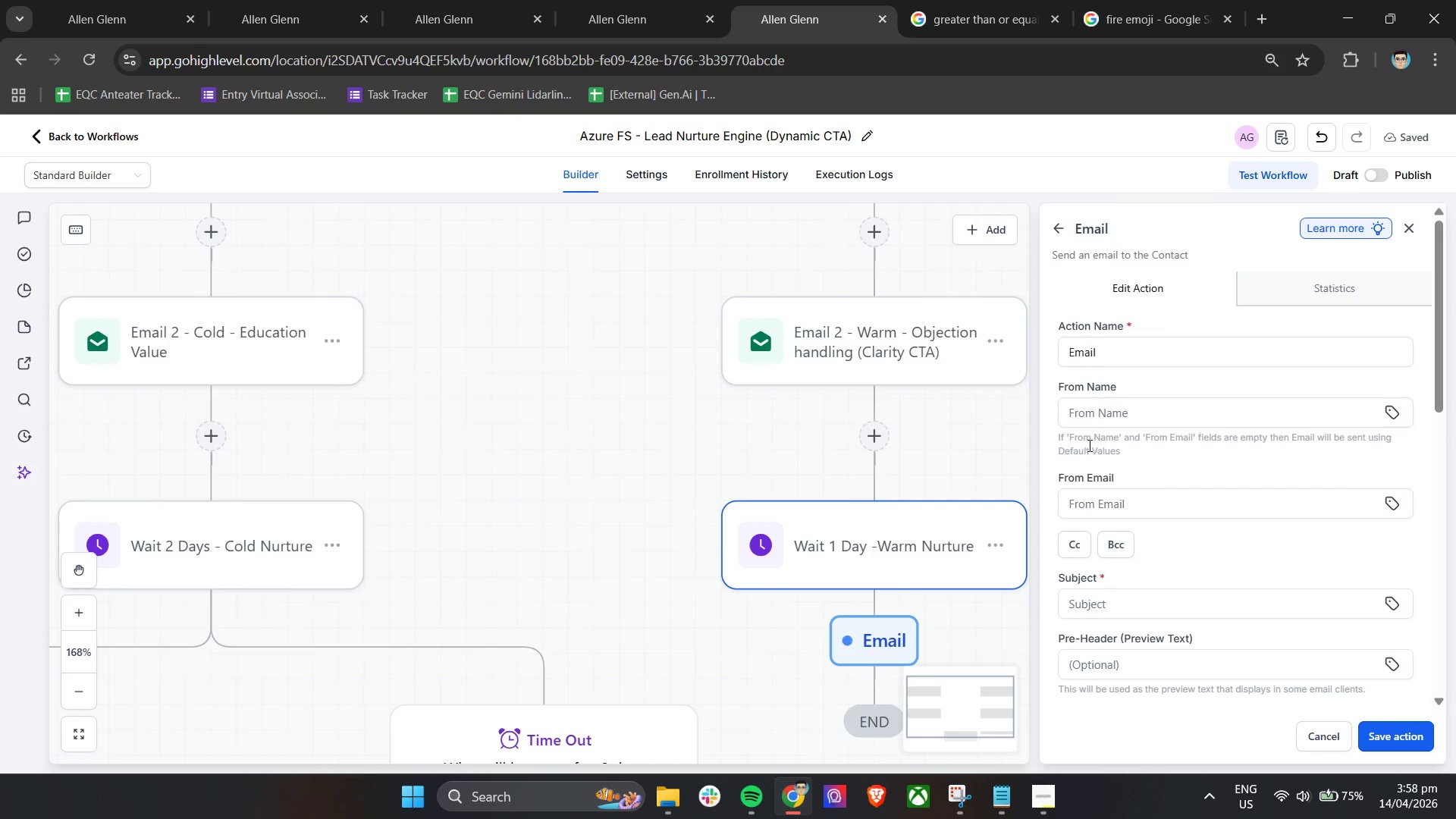 
left_click([1040, 795])